 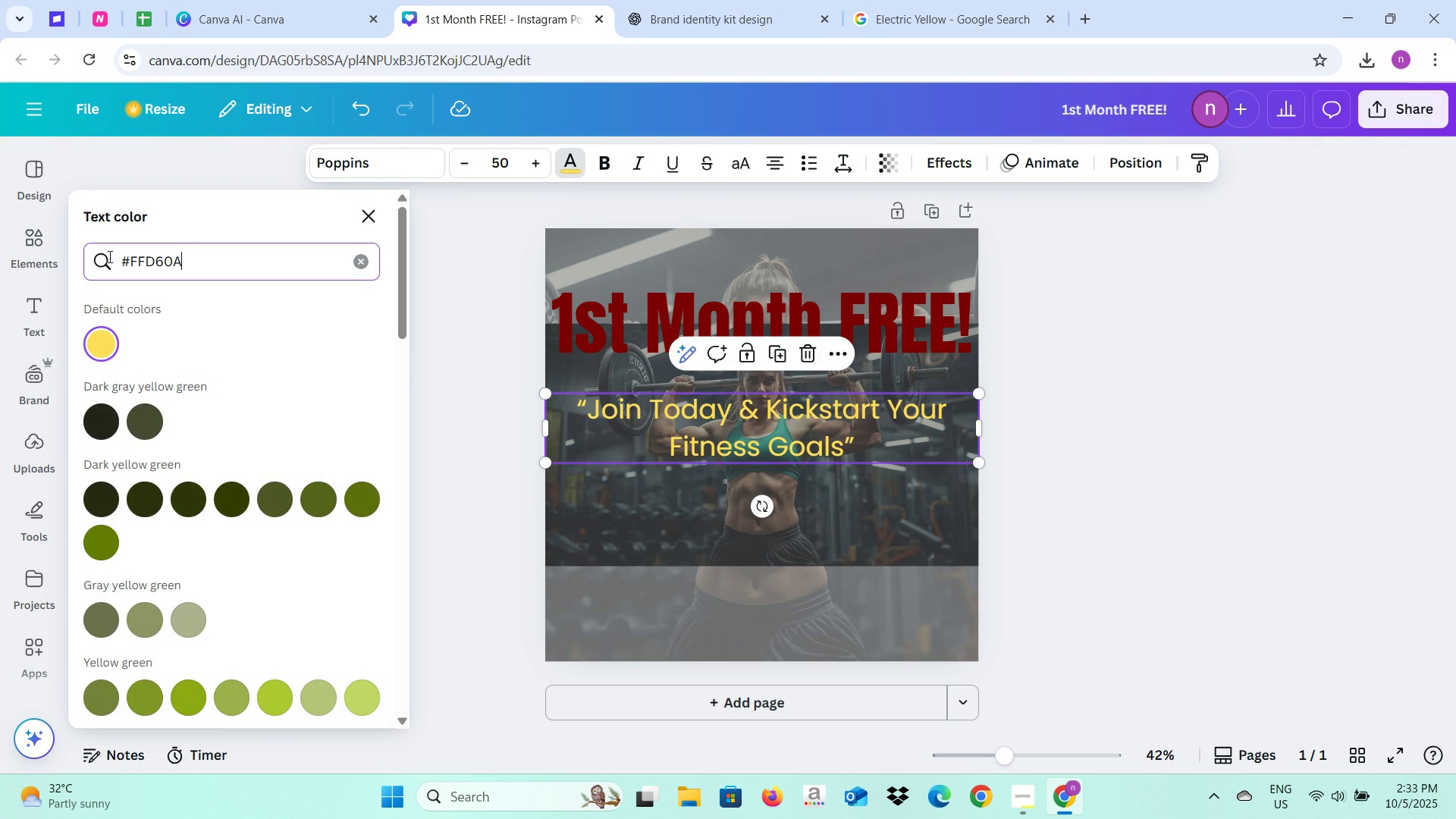 
key(Enter)
 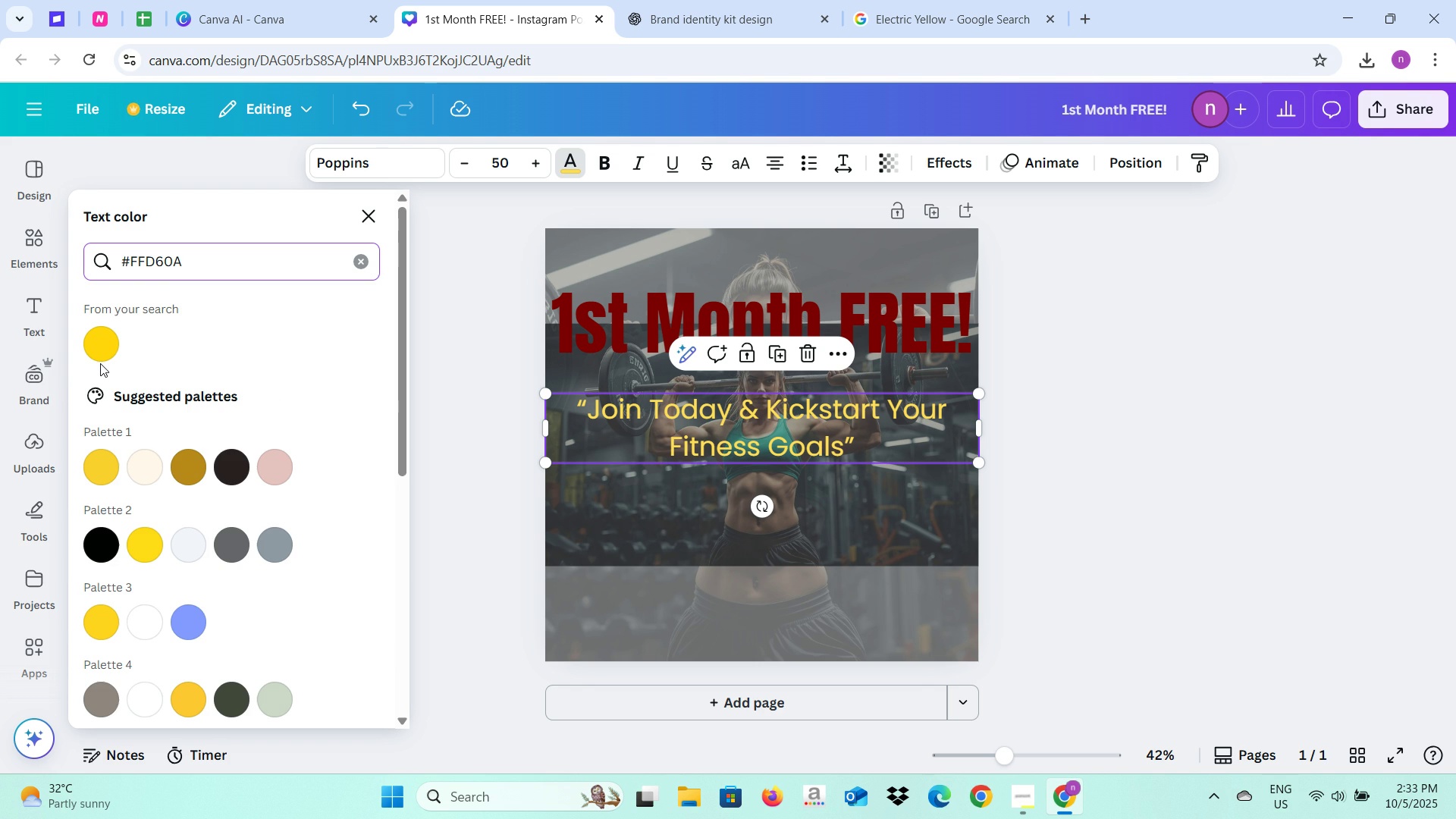 
left_click([102, 355])
 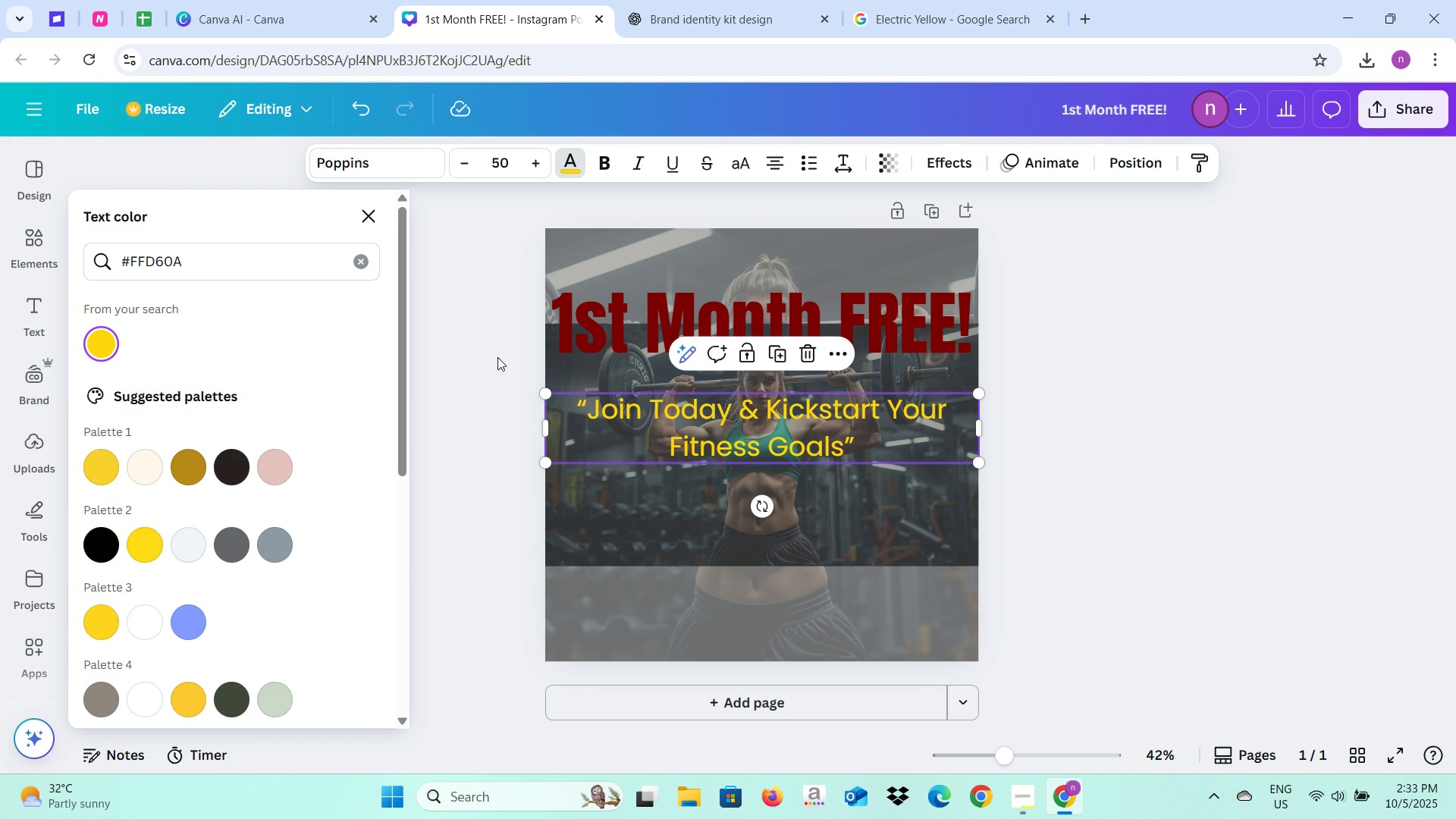 
mouse_move([134, 470])
 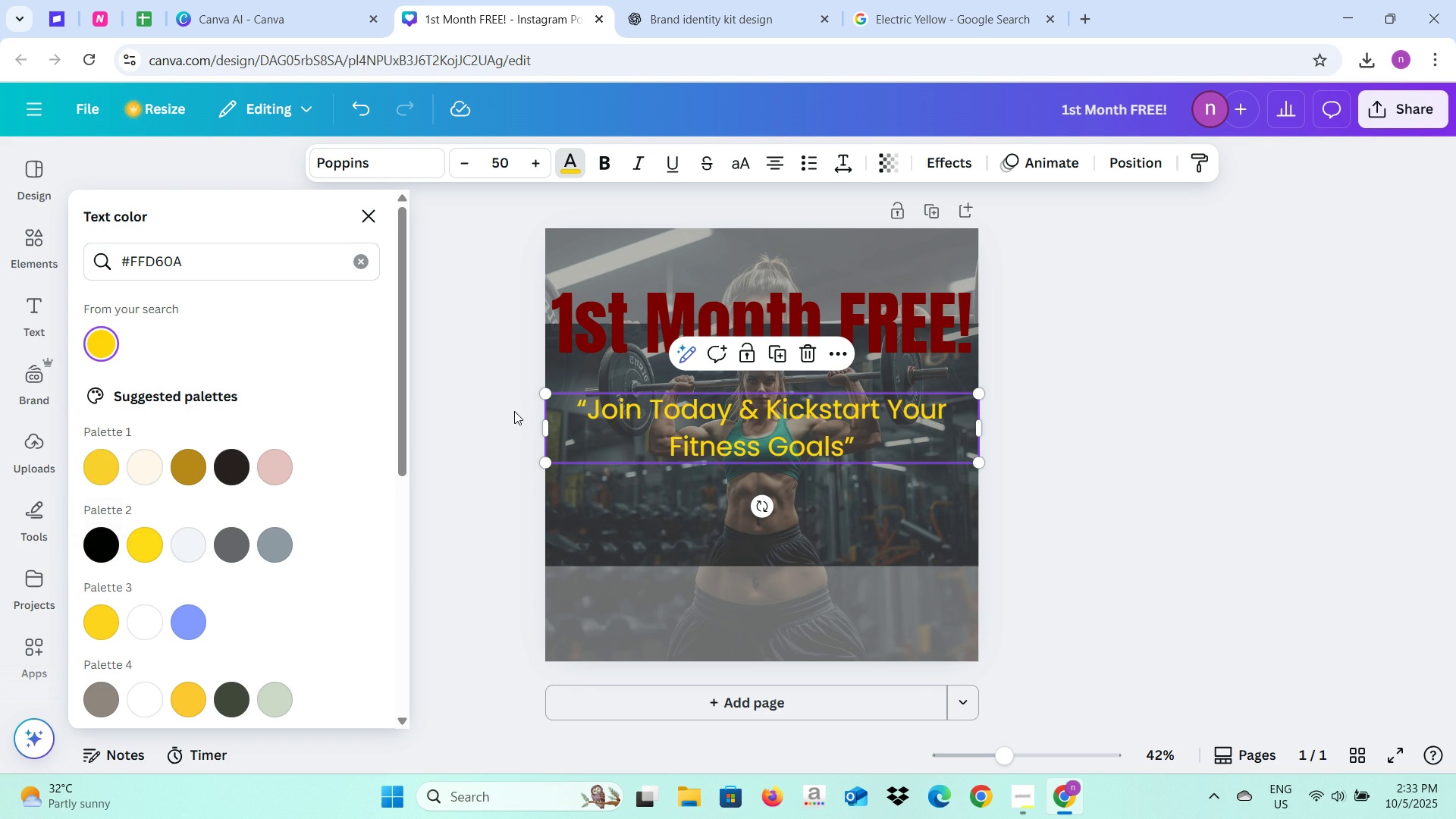 
left_click([514, 411])